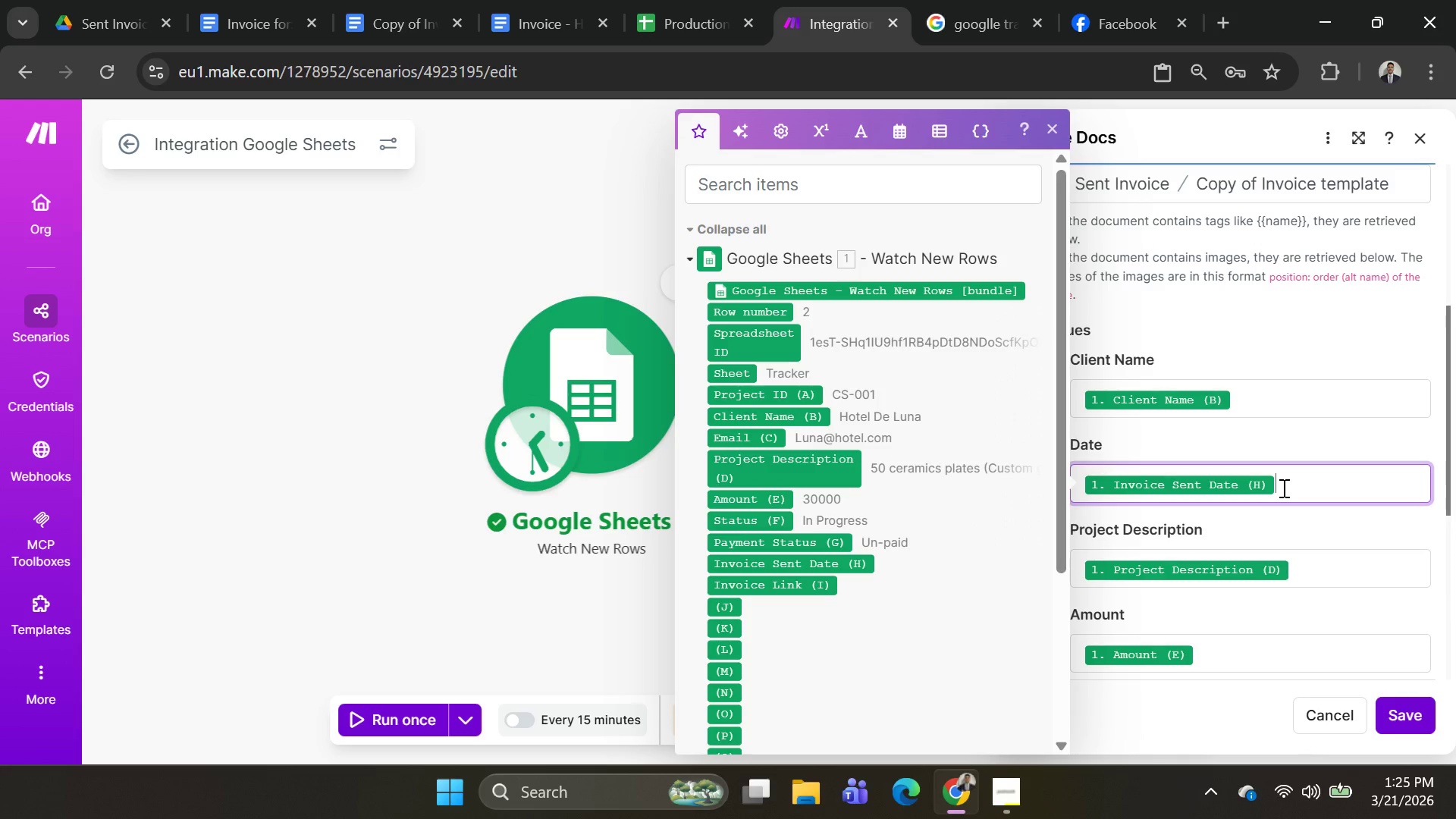 
key(Backspace)
 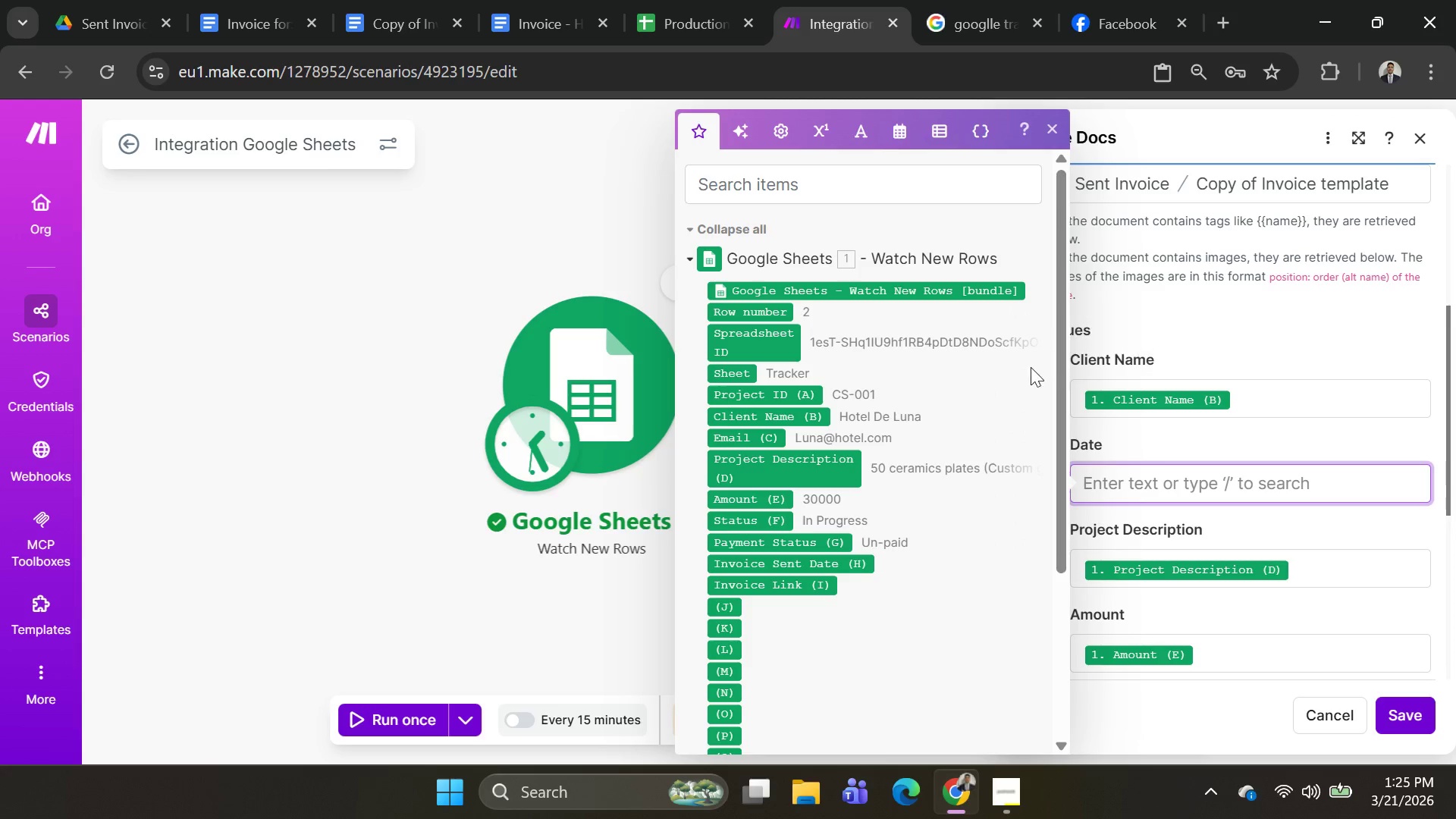 
scroll: coordinate [854, 431], scroll_direction: down, amount: 5.0
 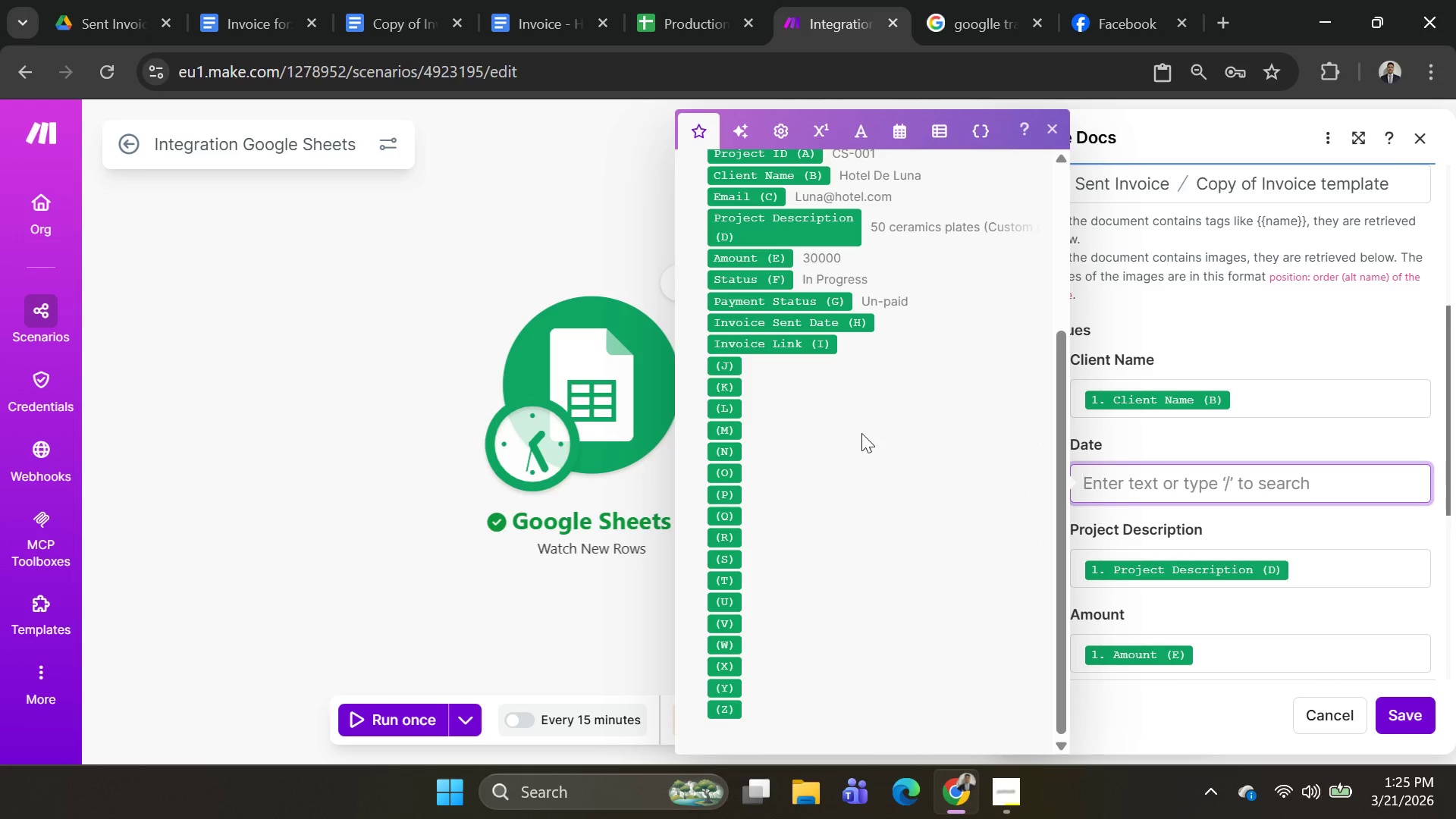 
scroll: coordinate [861, 433], scroll_direction: none, amount: 0.0
 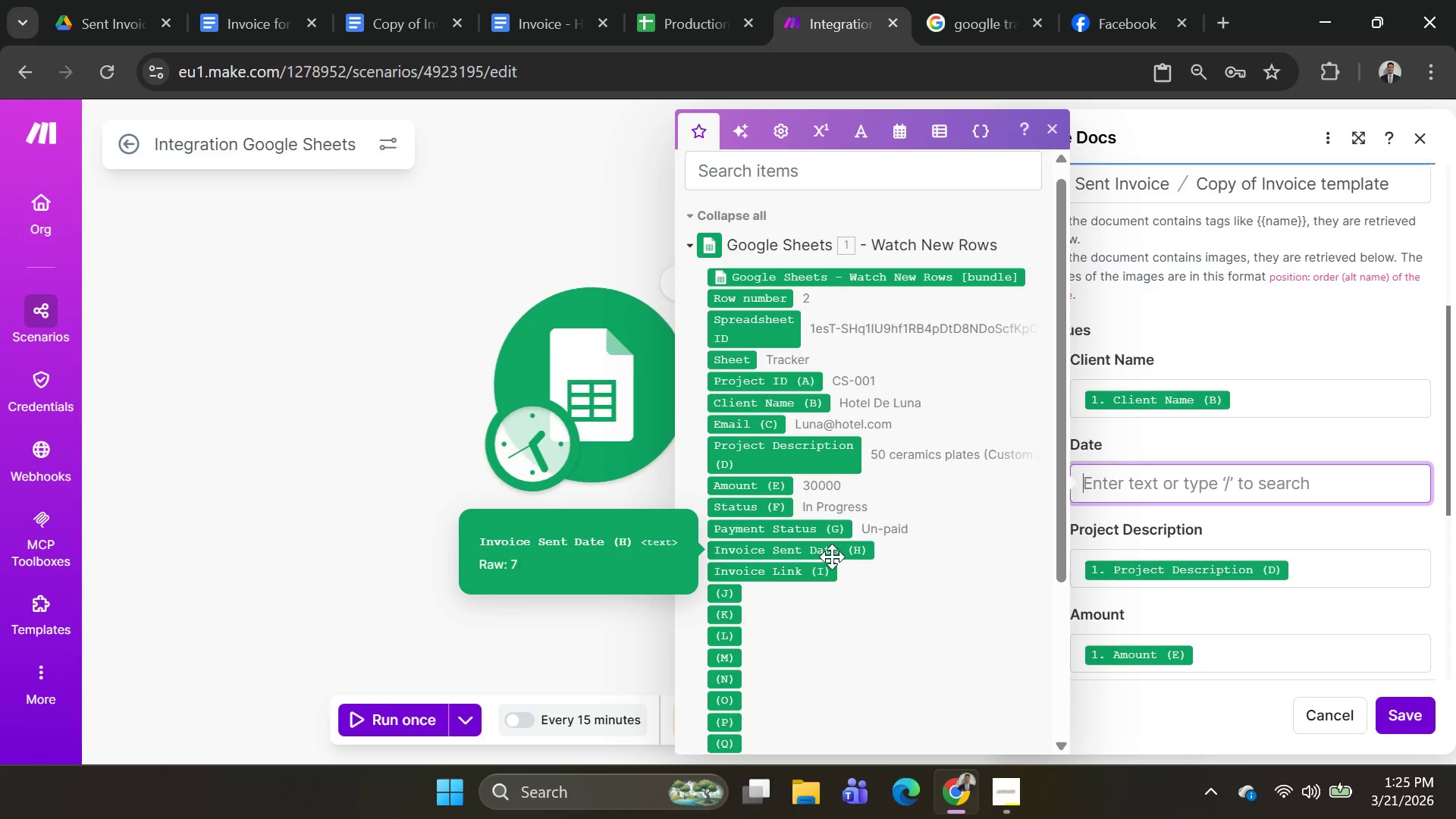 
wait(12.16)
 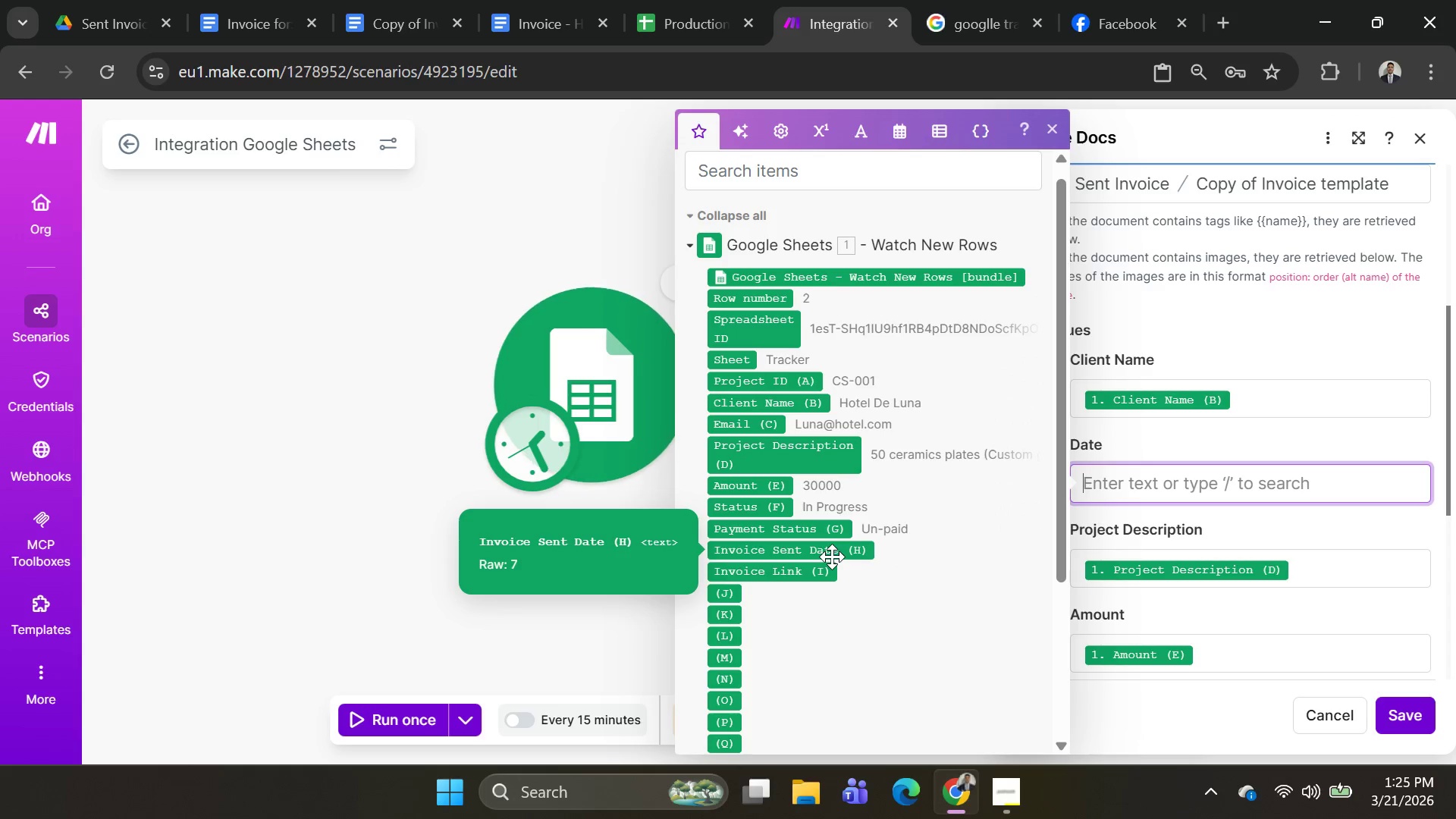 
left_click([1142, 486])
 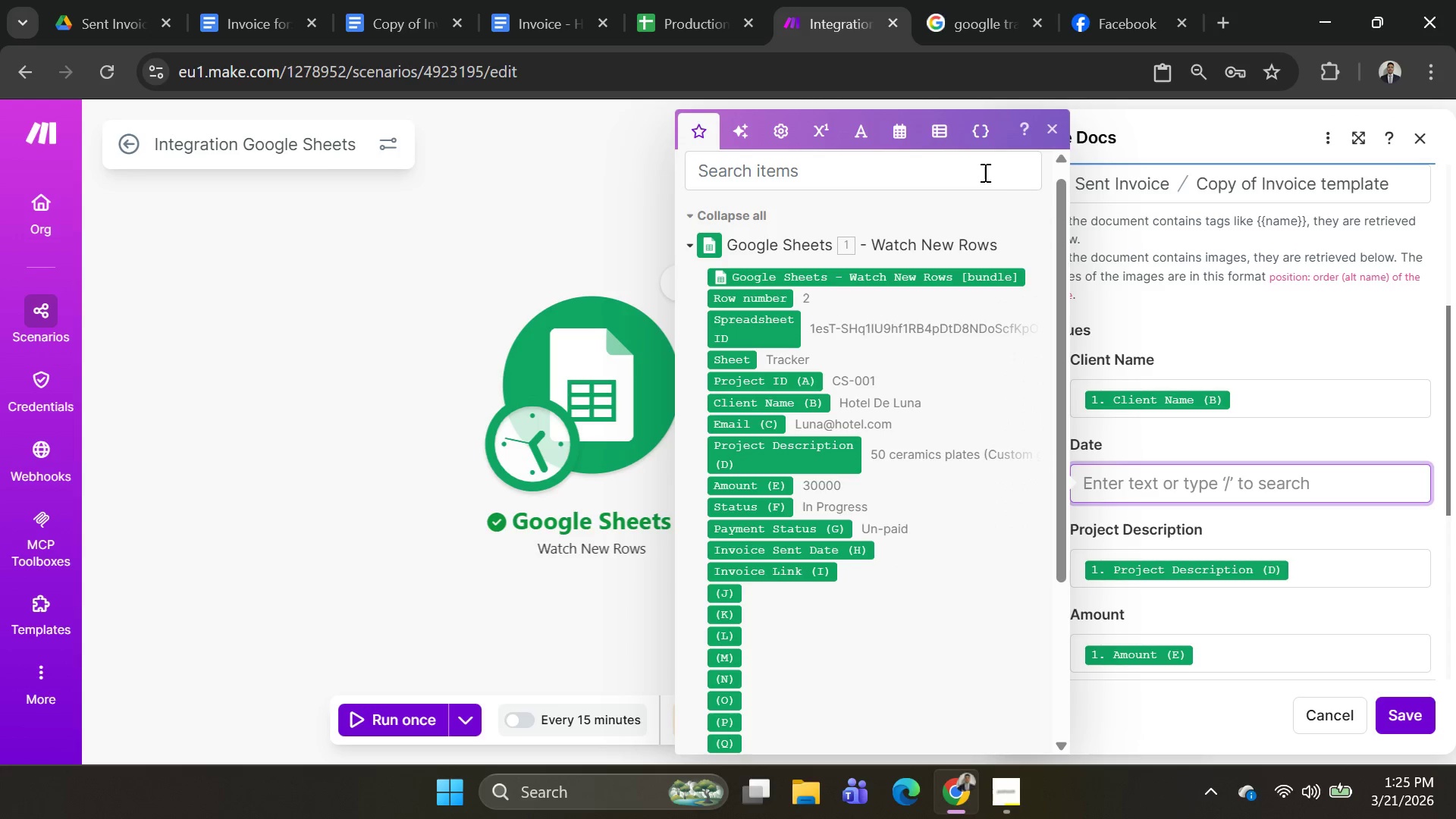 
left_click([905, 133])
 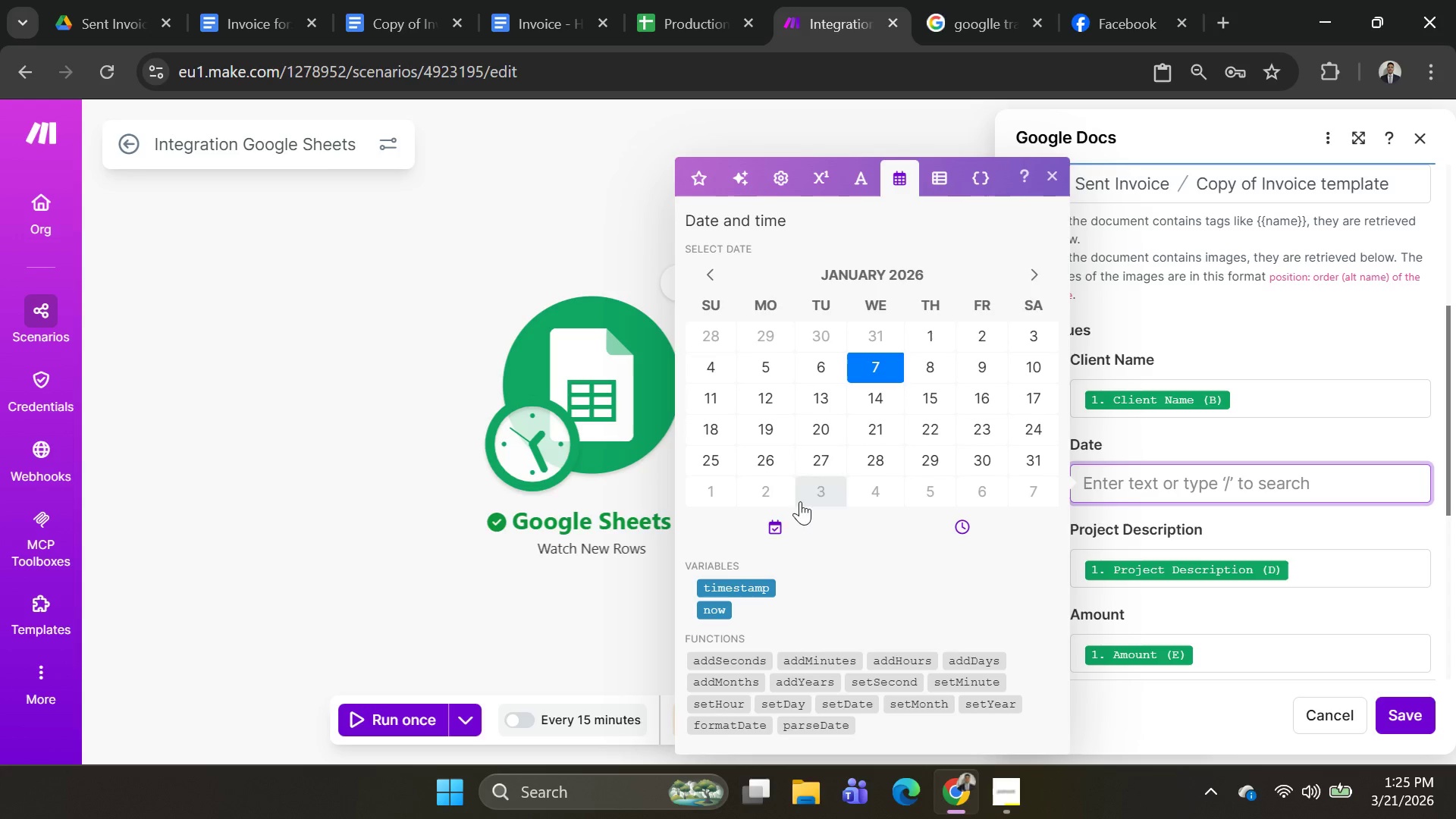 
left_click([711, 610])
 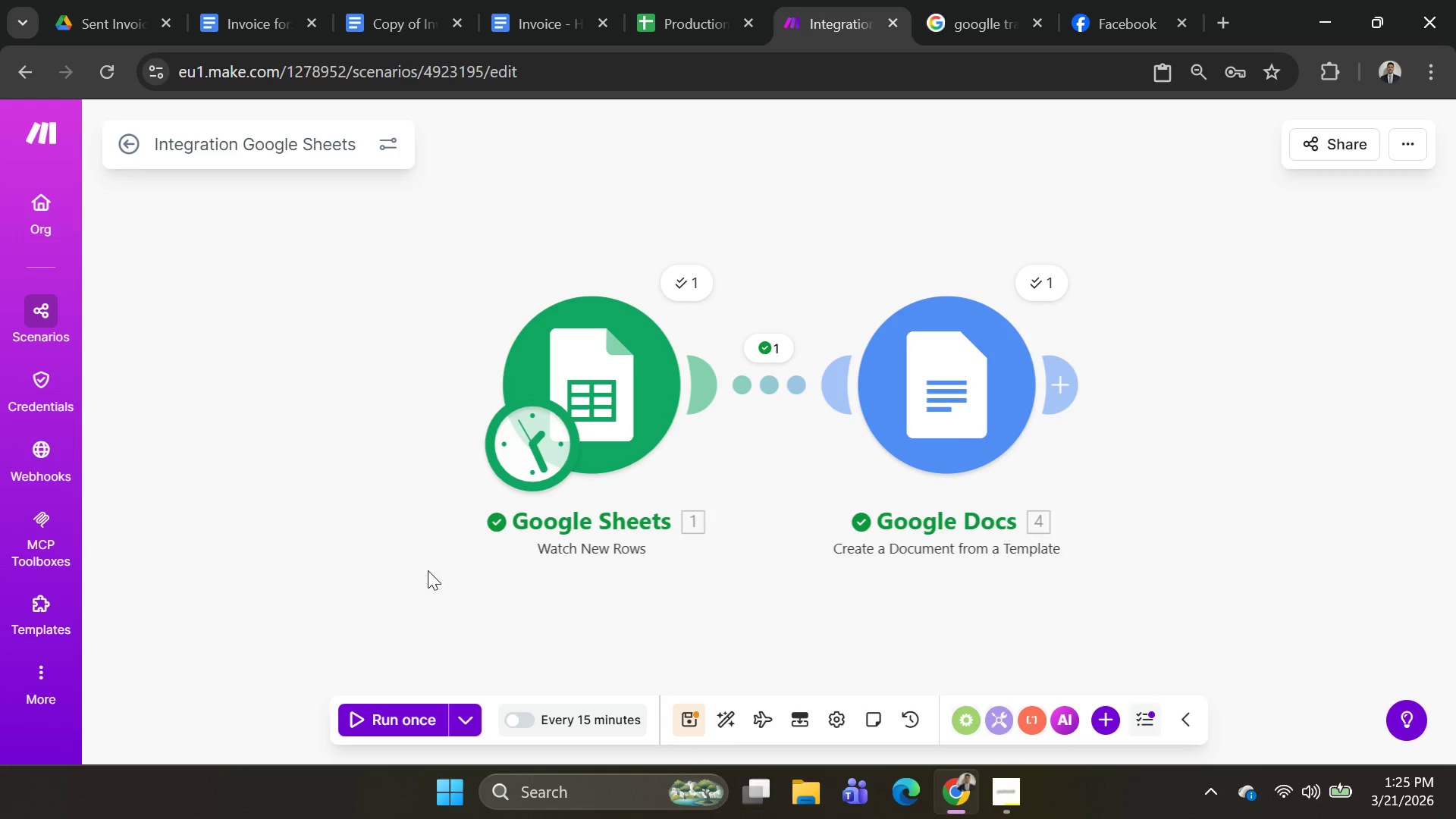 
left_click([453, 711])
 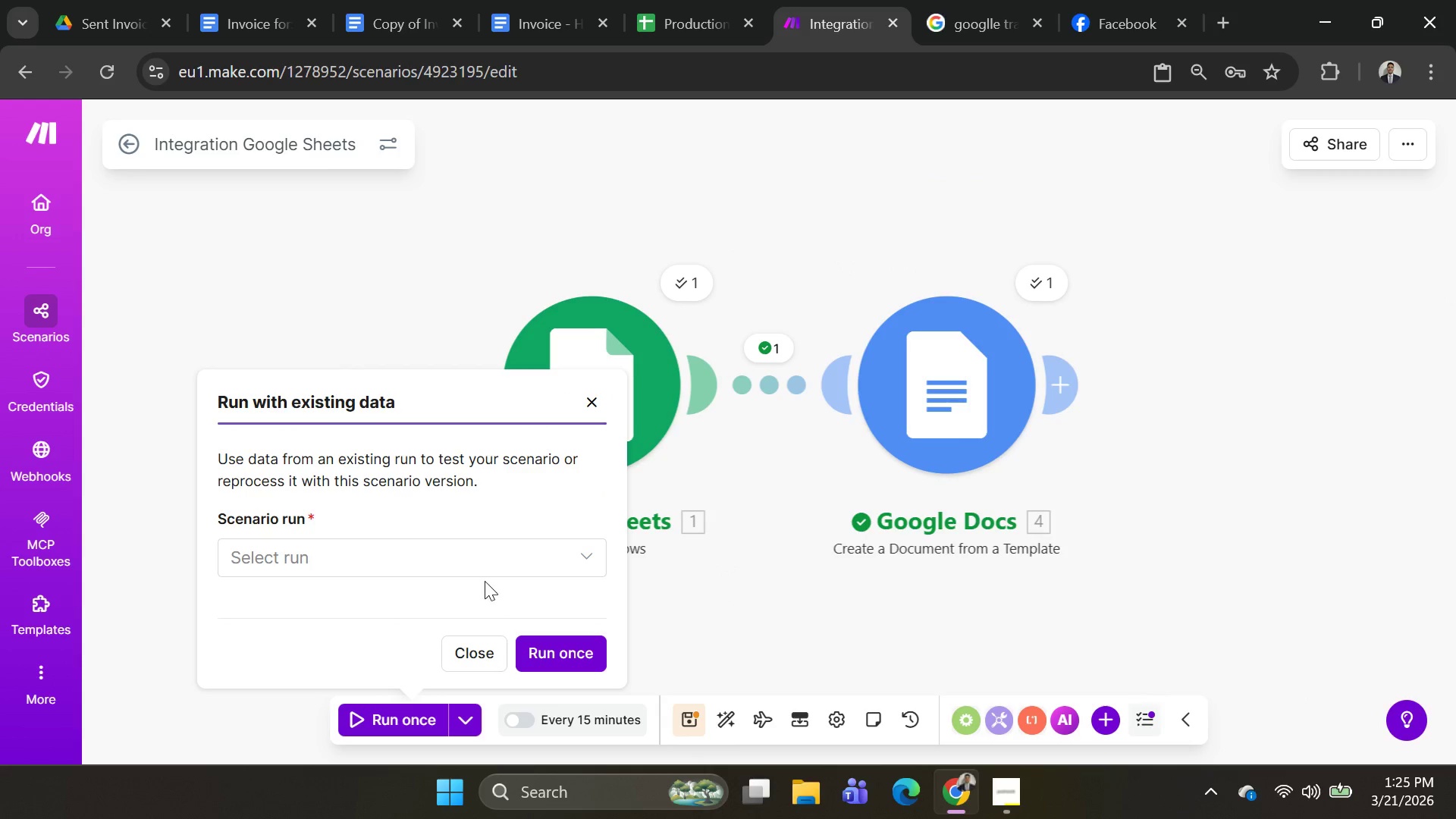 
left_click([476, 548])
 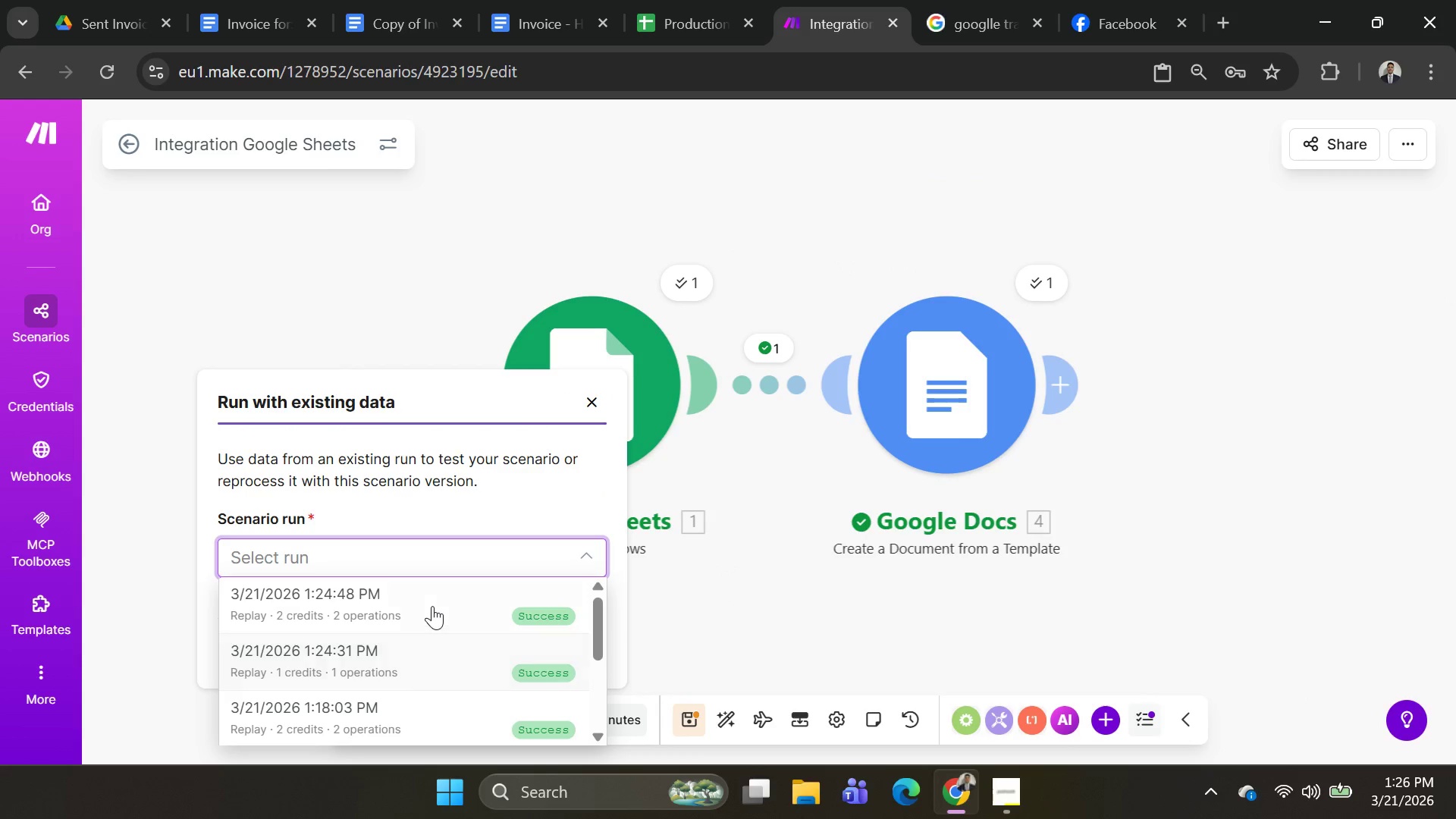 
left_click([432, 603])
 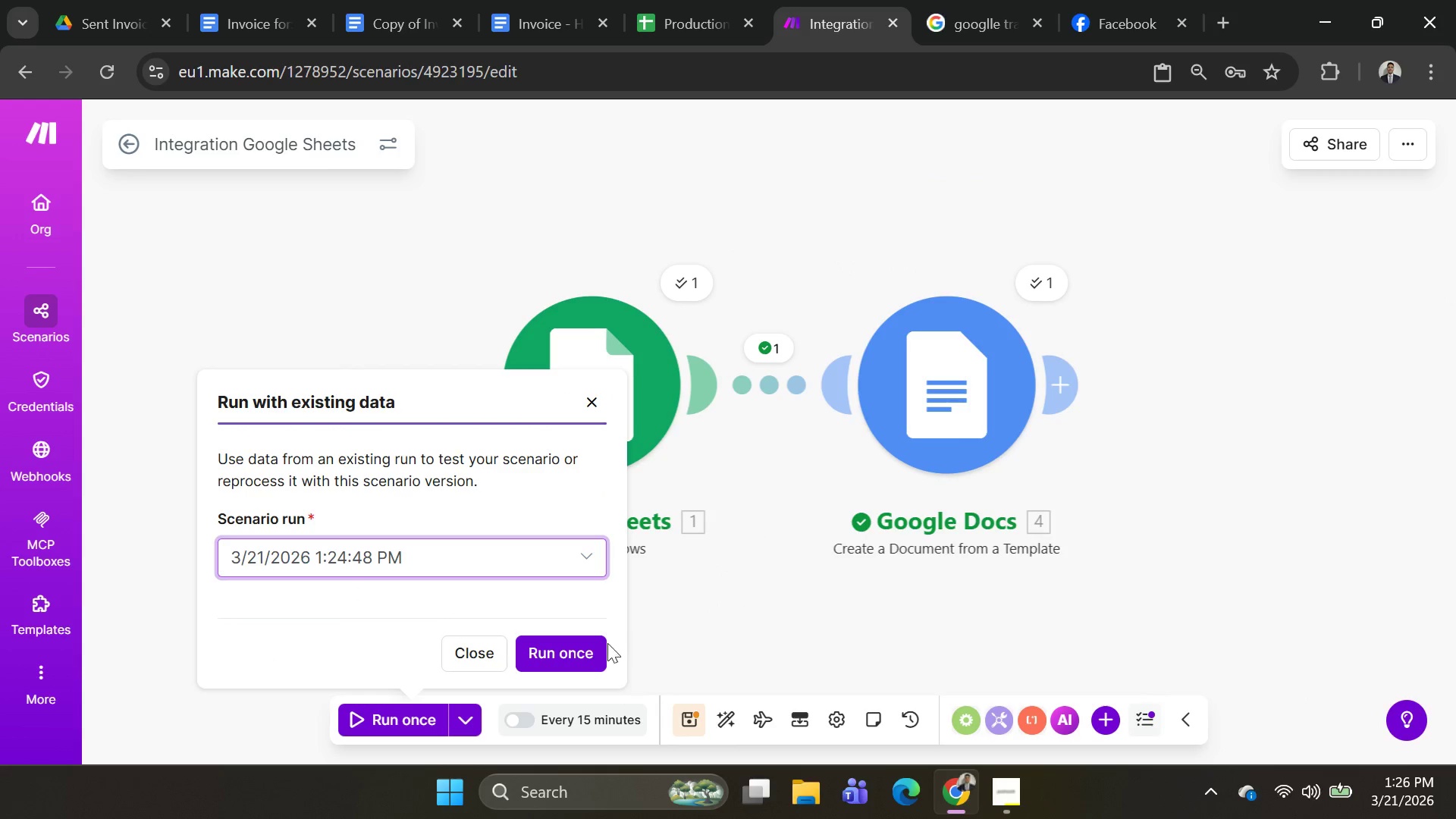 
left_click([591, 648])
 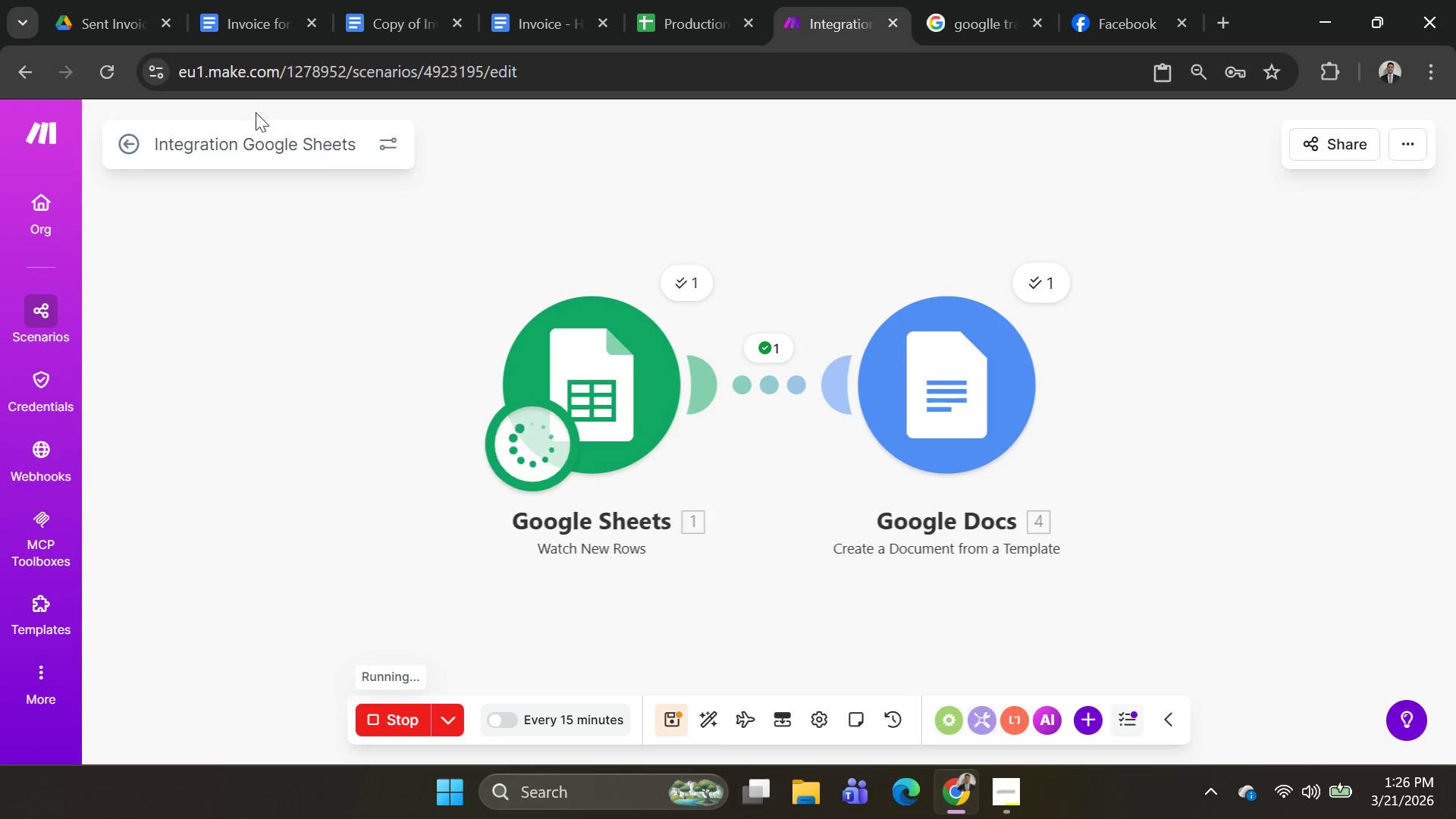 
left_click([207, 24])
 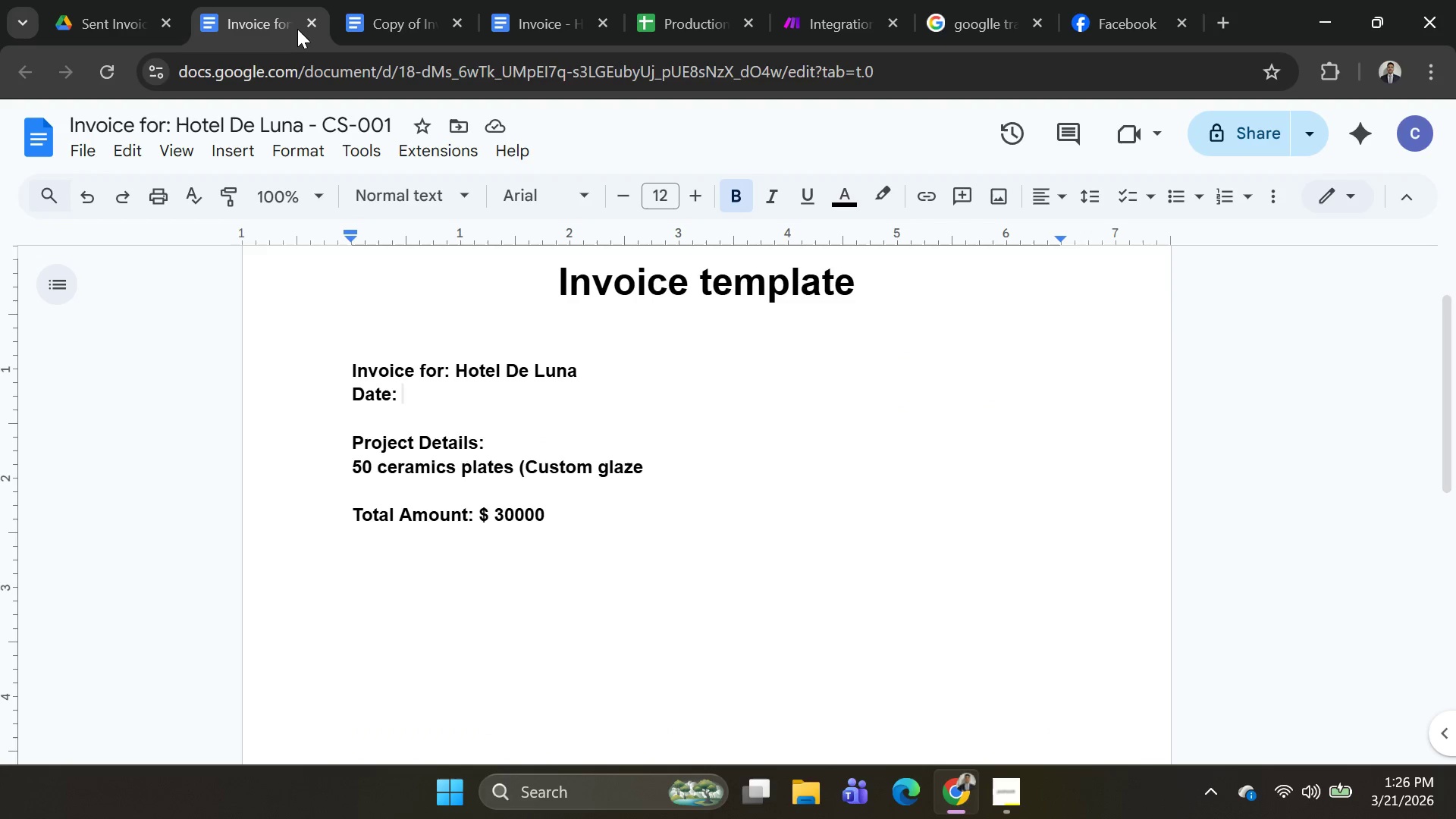 
left_click([303, 25])
 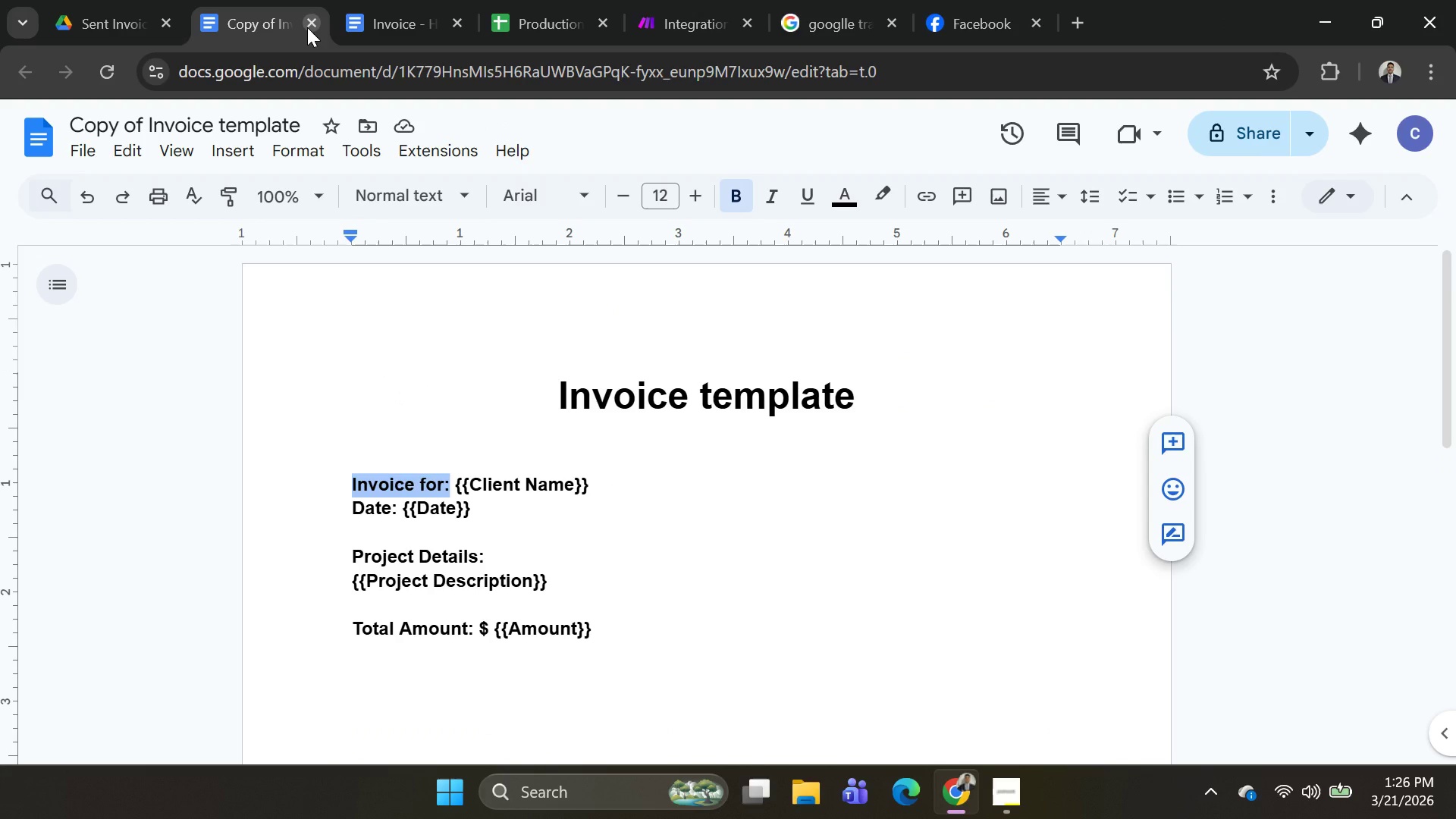 
left_click([307, 27])
 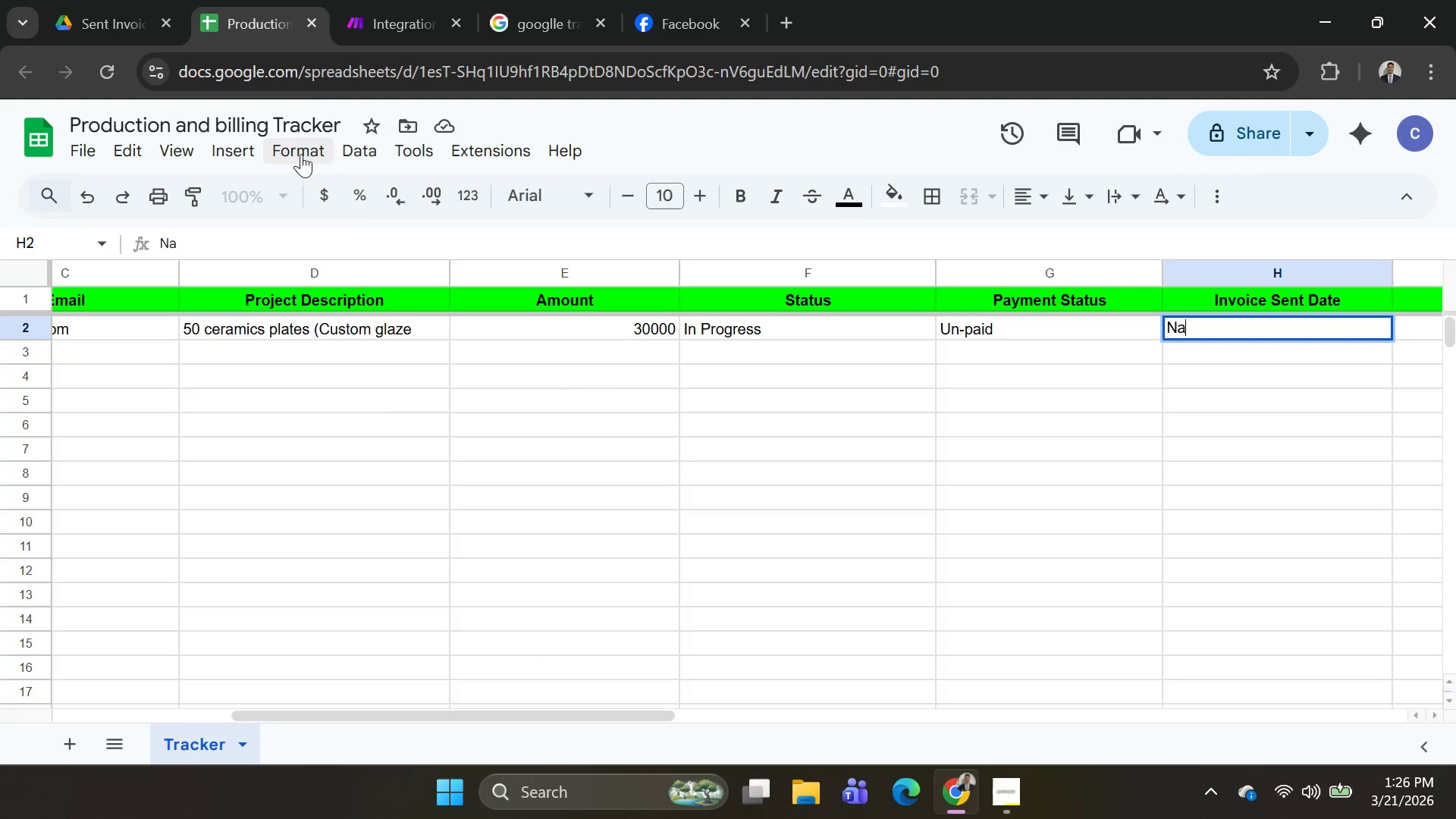 
left_click([111, 20])
 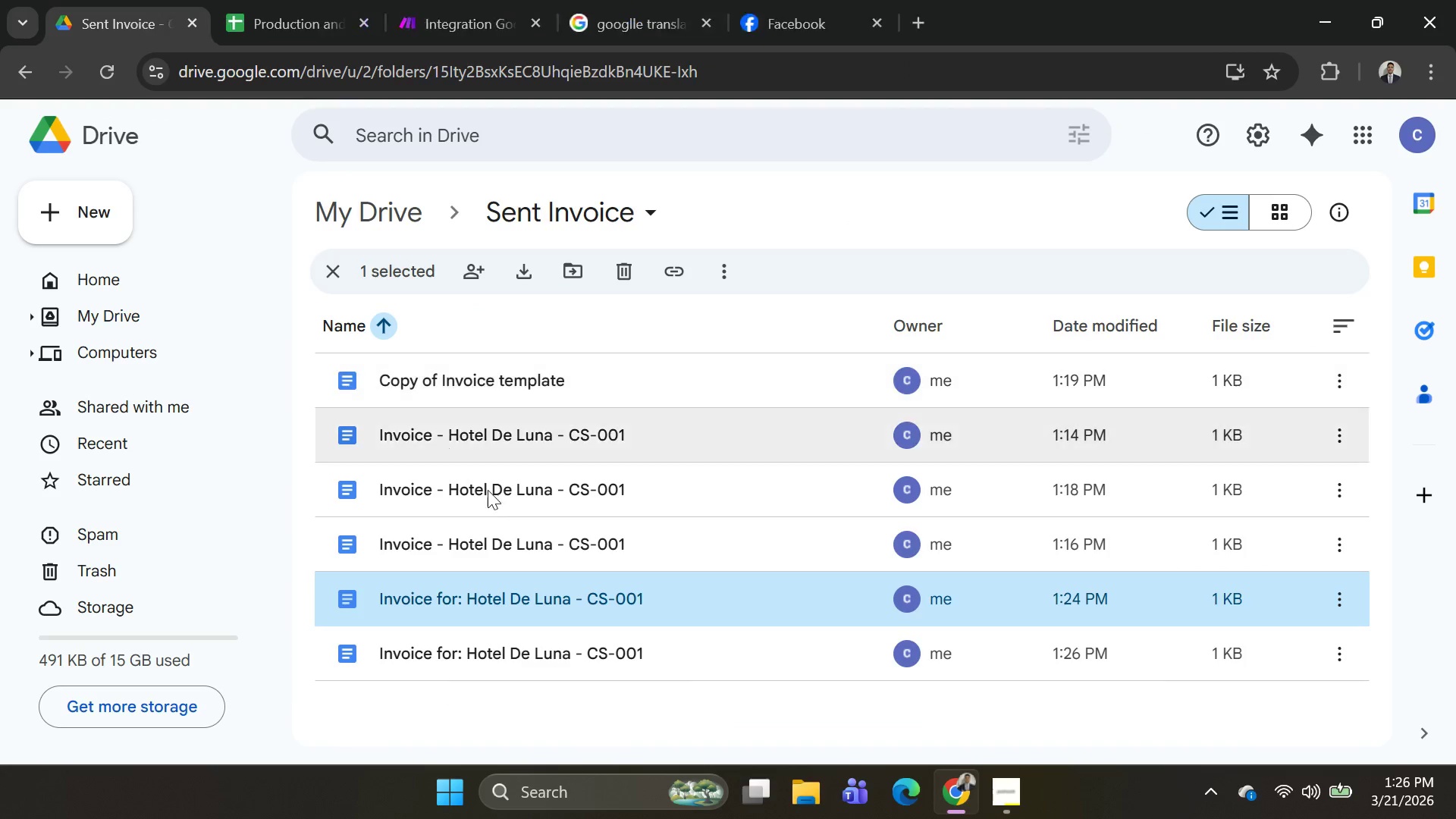 
scroll: coordinate [611, 535], scroll_direction: down, amount: 1.0
 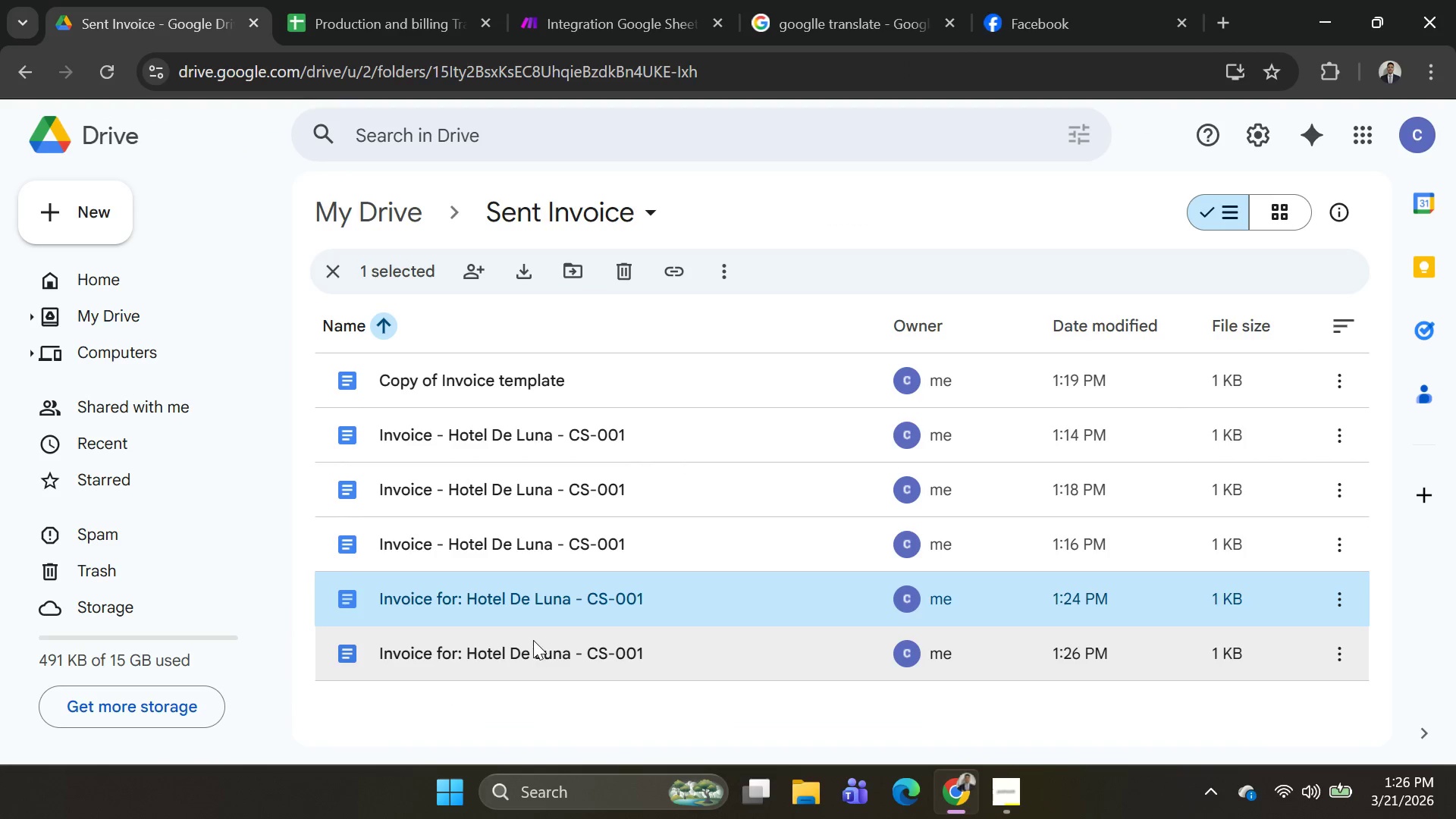 
double_click([532, 639])
 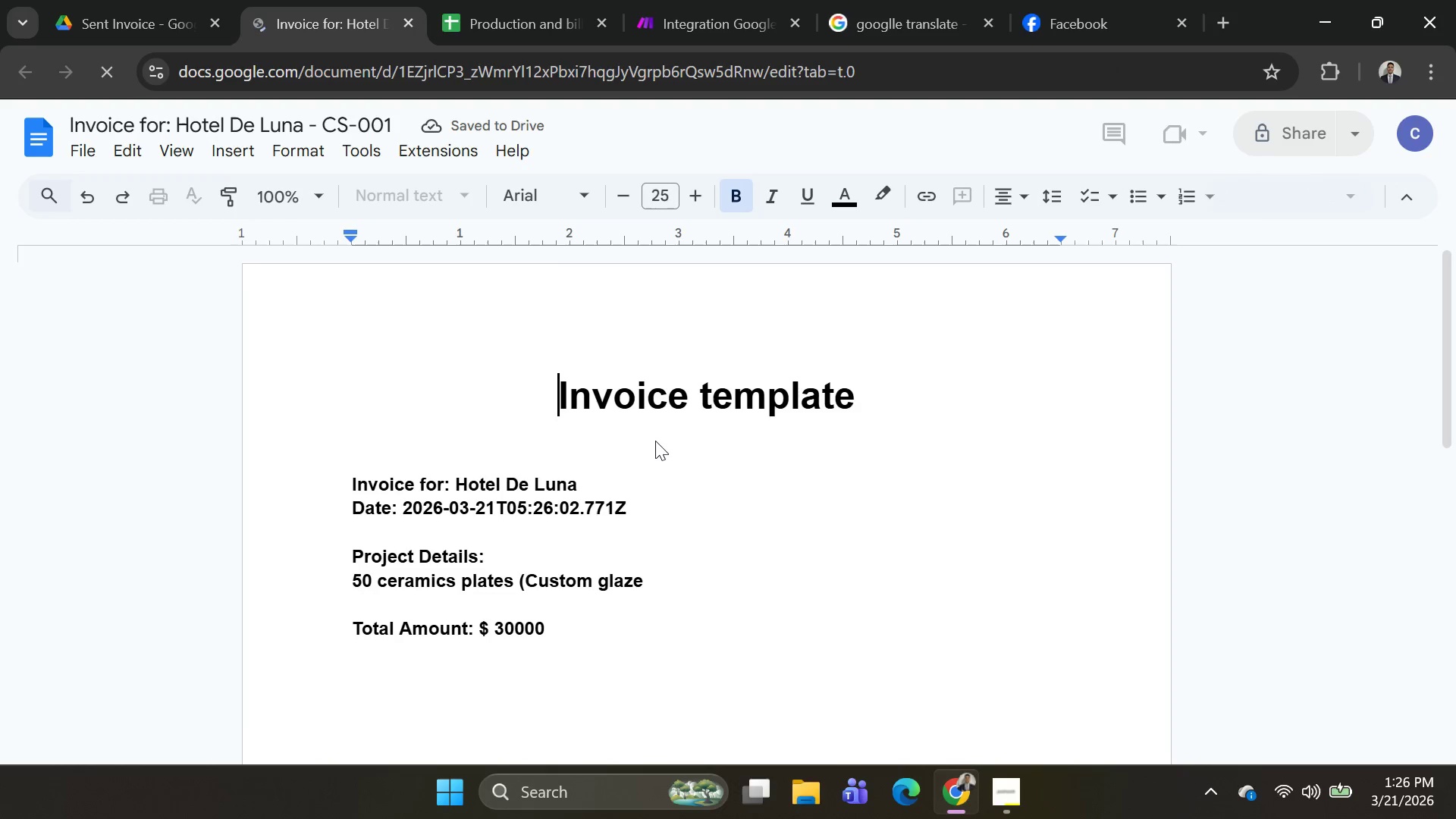 
scroll: coordinate [667, 439], scroll_direction: down, amount: 1.0
 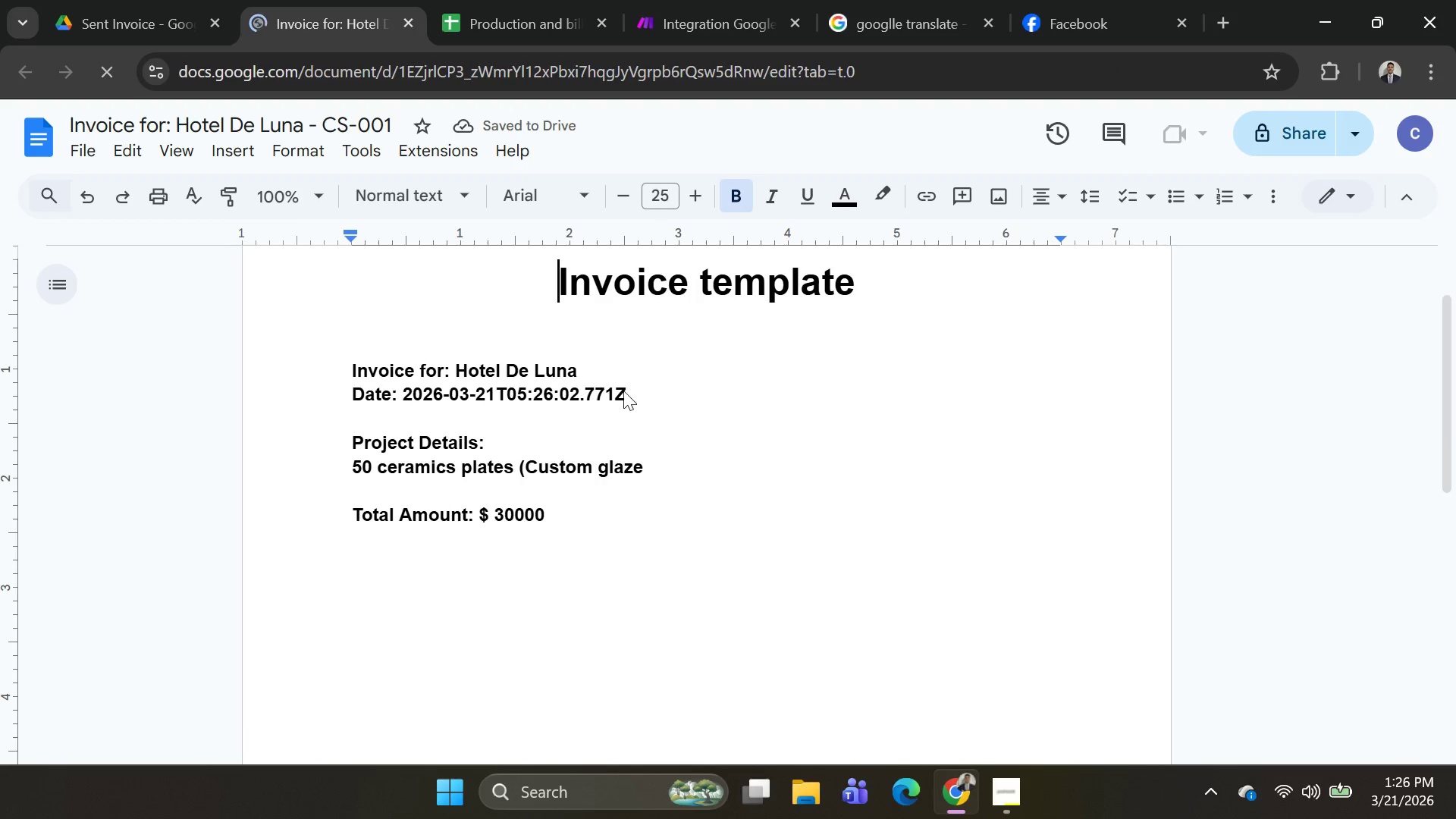 
scroll: coordinate [815, 480], scroll_direction: none, amount: 0.0
 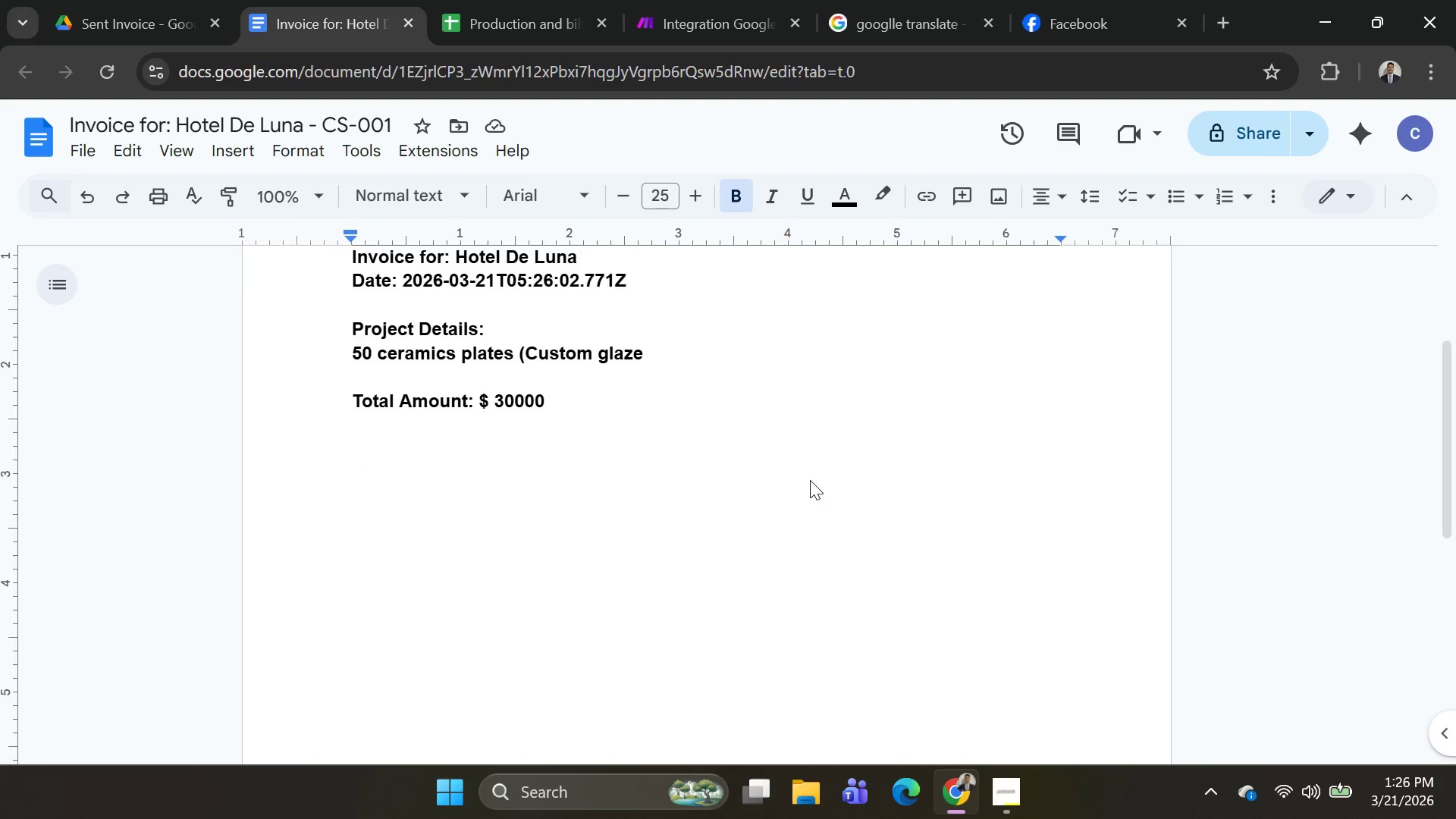 
scroll: coordinate [809, 480], scroll_direction: up, amount: 6.0
 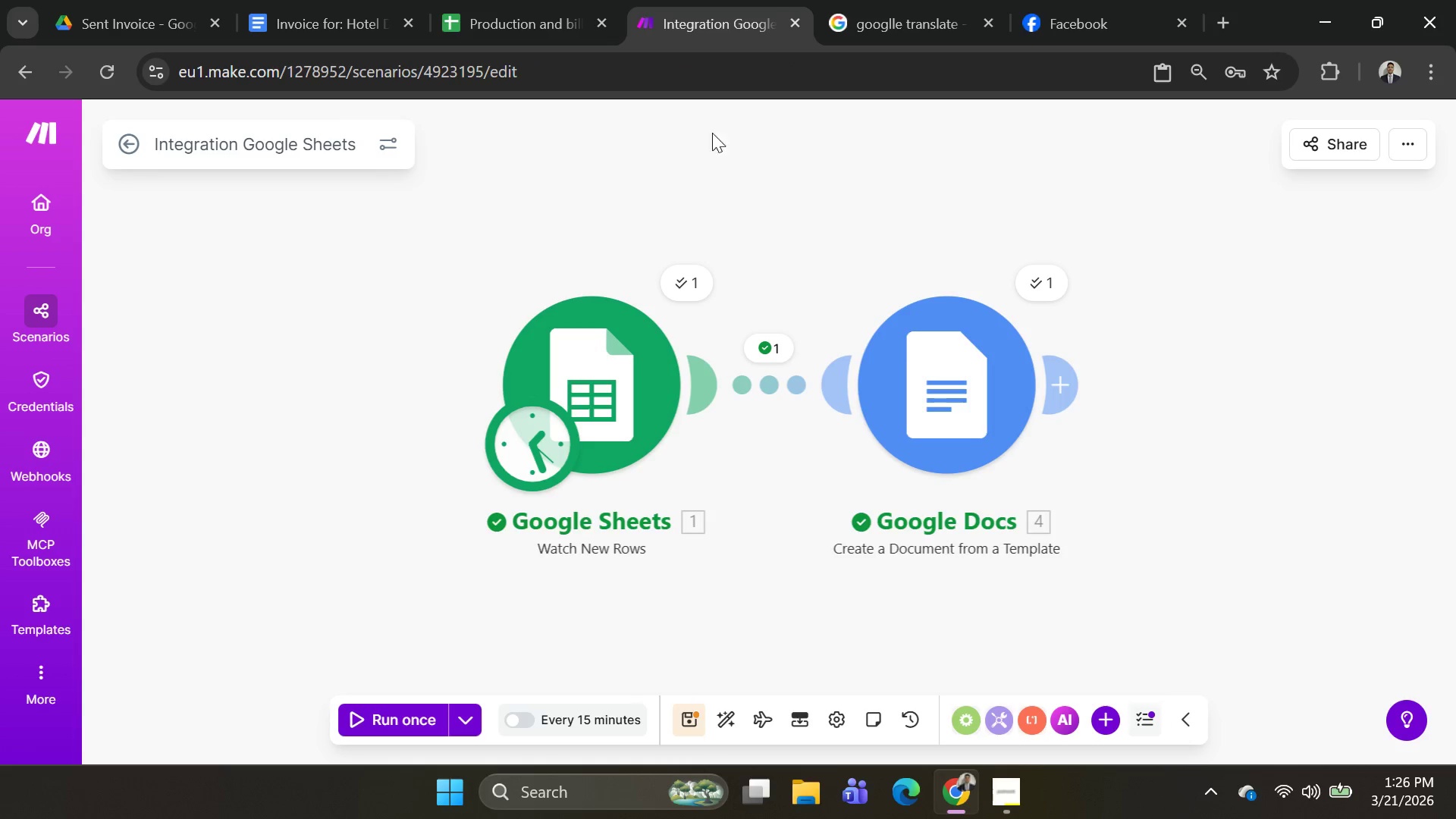 
scroll: coordinate [705, 348], scroll_direction: down, amount: 3.0
 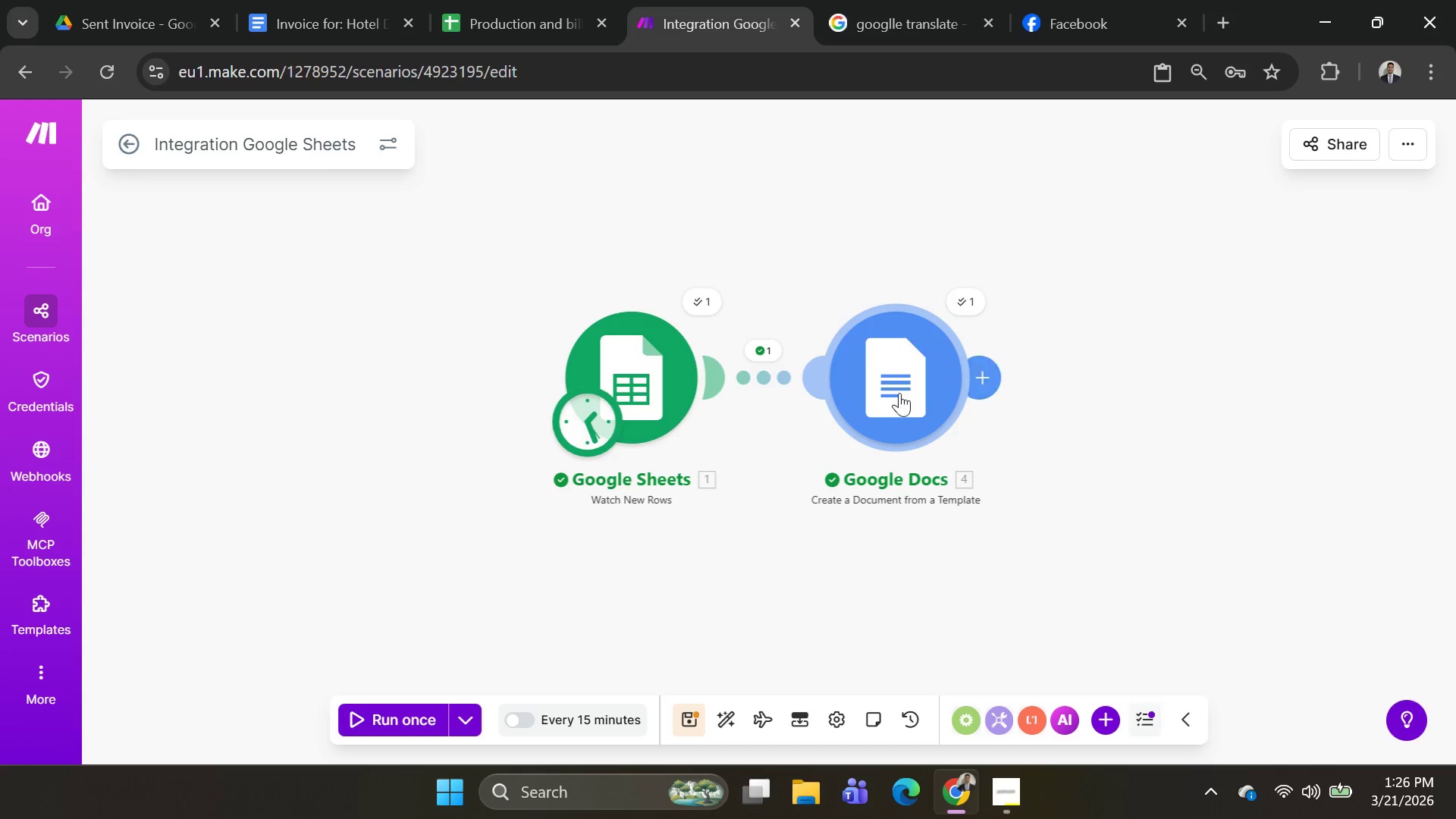 
left_click_drag(start_coordinate=[623, 399], to_coordinate=[451, 402])
 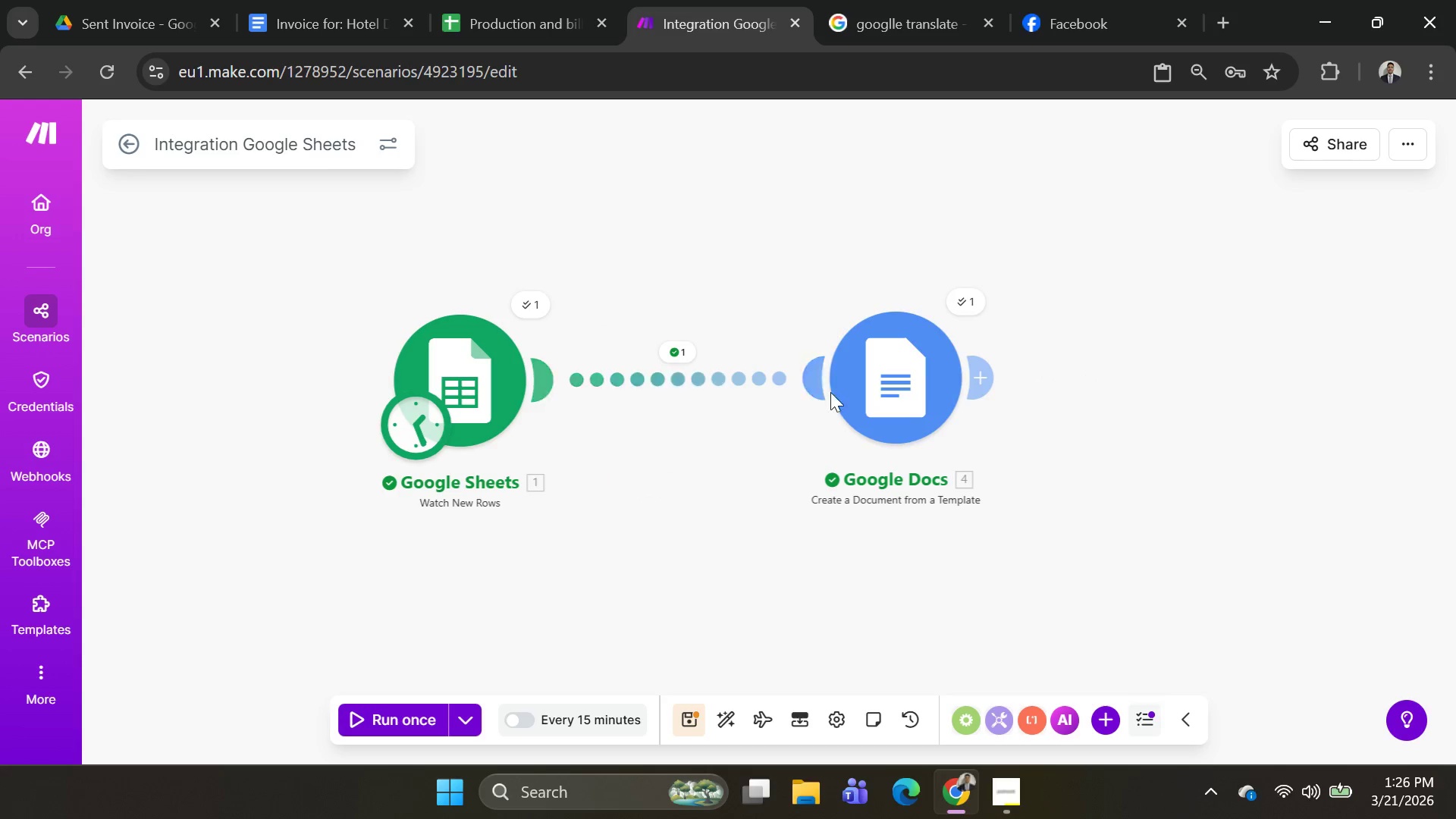 
left_click_drag(start_coordinate=[835, 389], to_coordinate=[664, 406])
 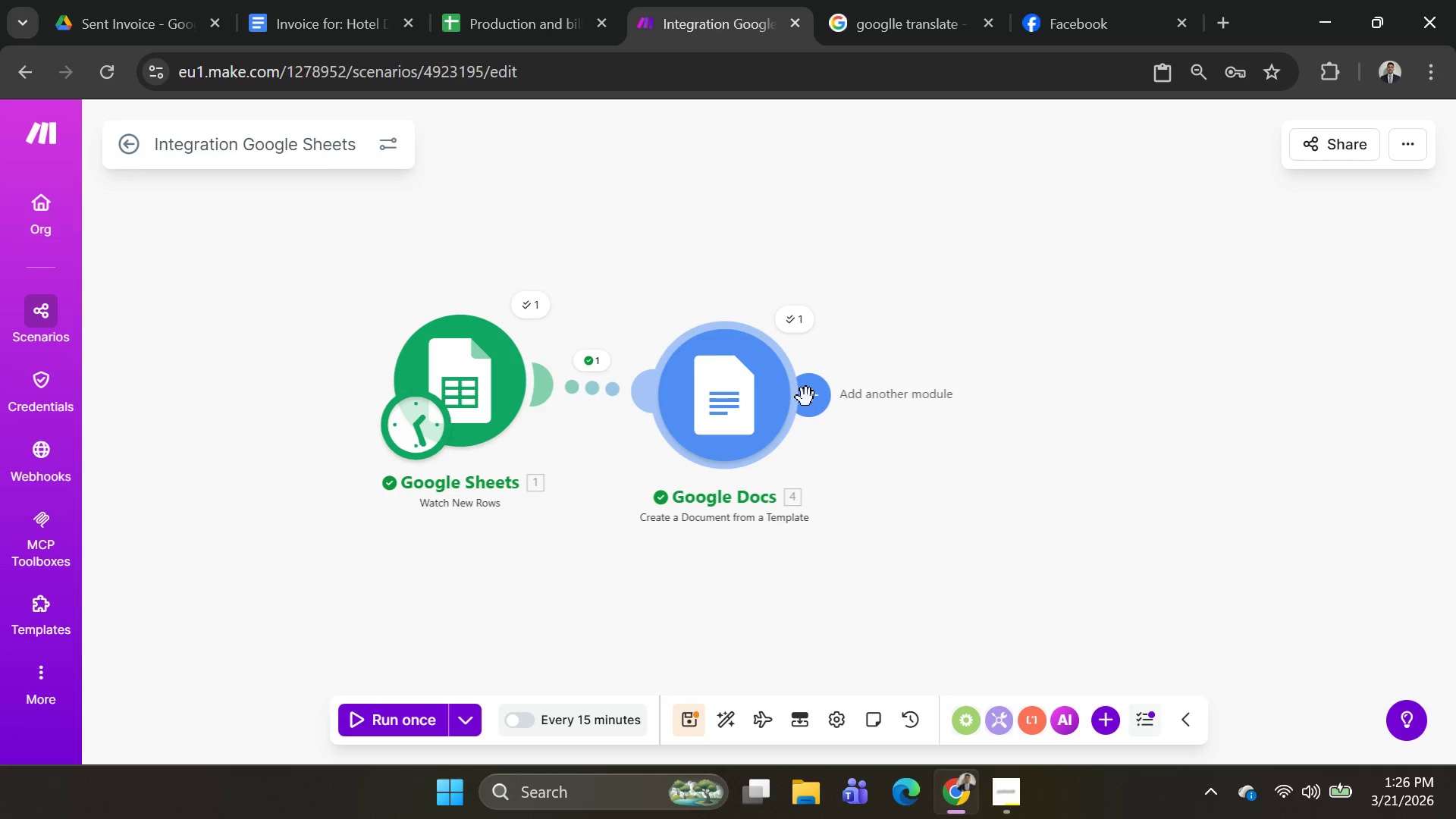 
left_click([806, 397])
 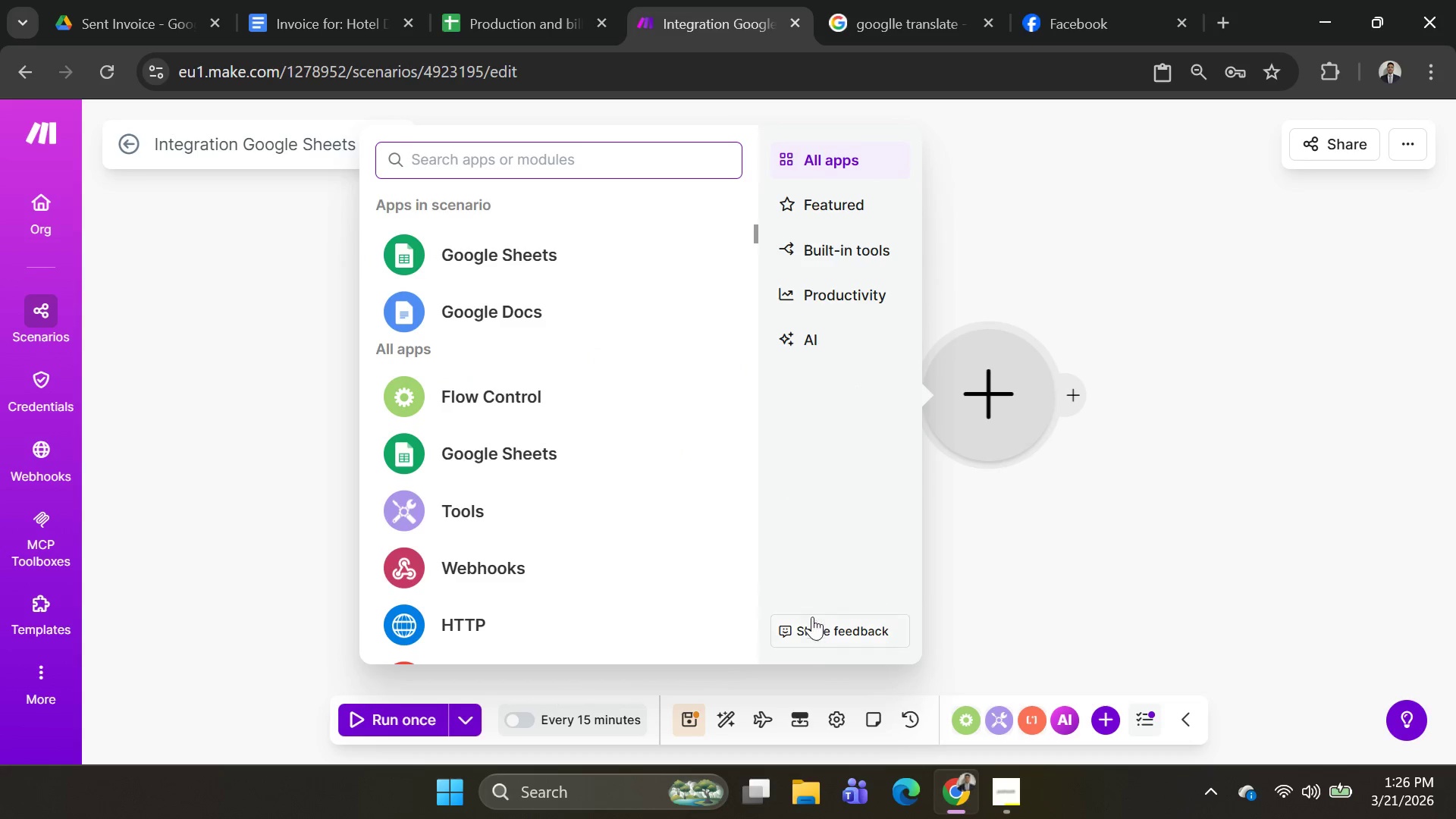 
key(Alt+AltLeft)
 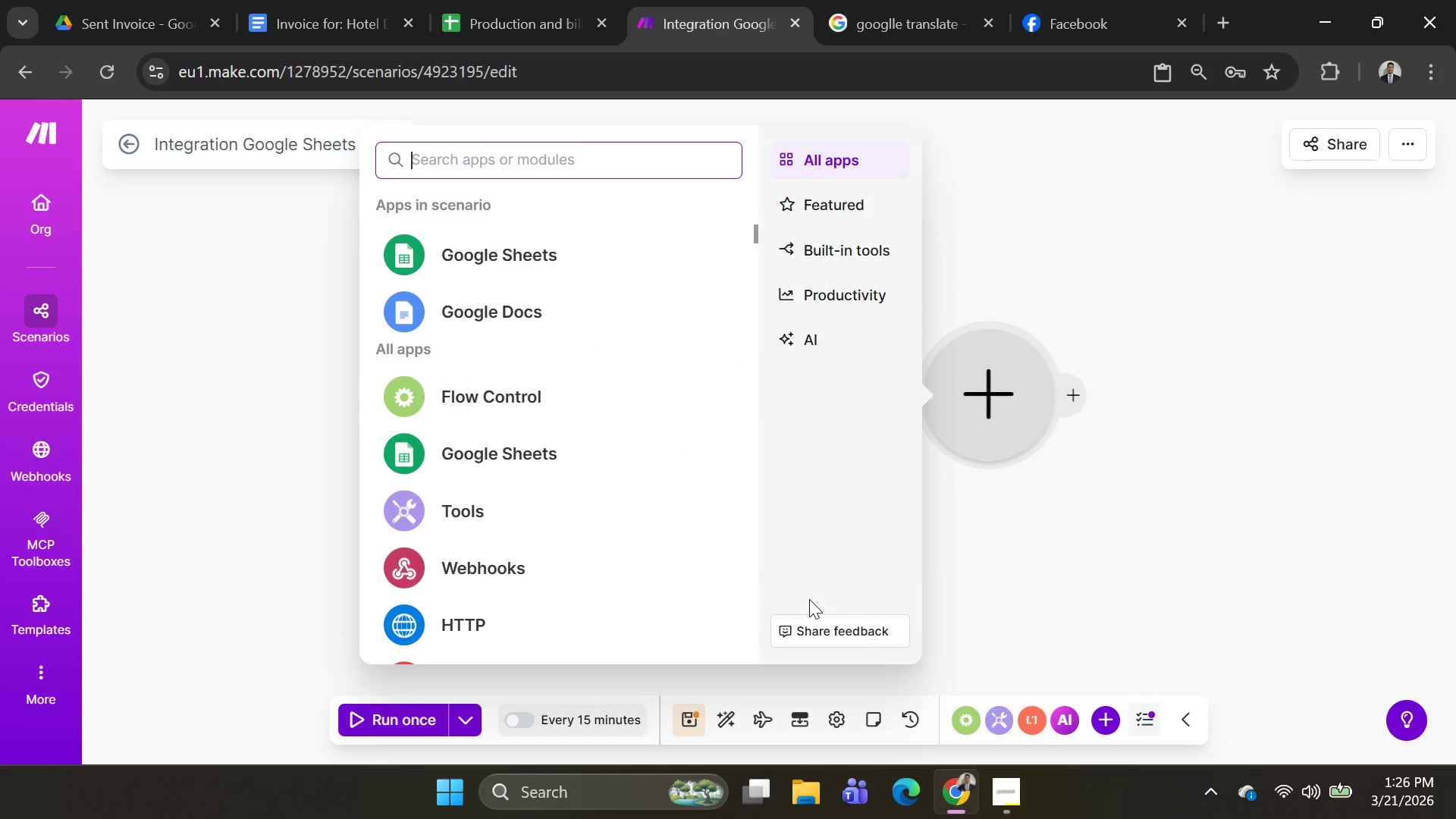 
key(Alt+Tab)